 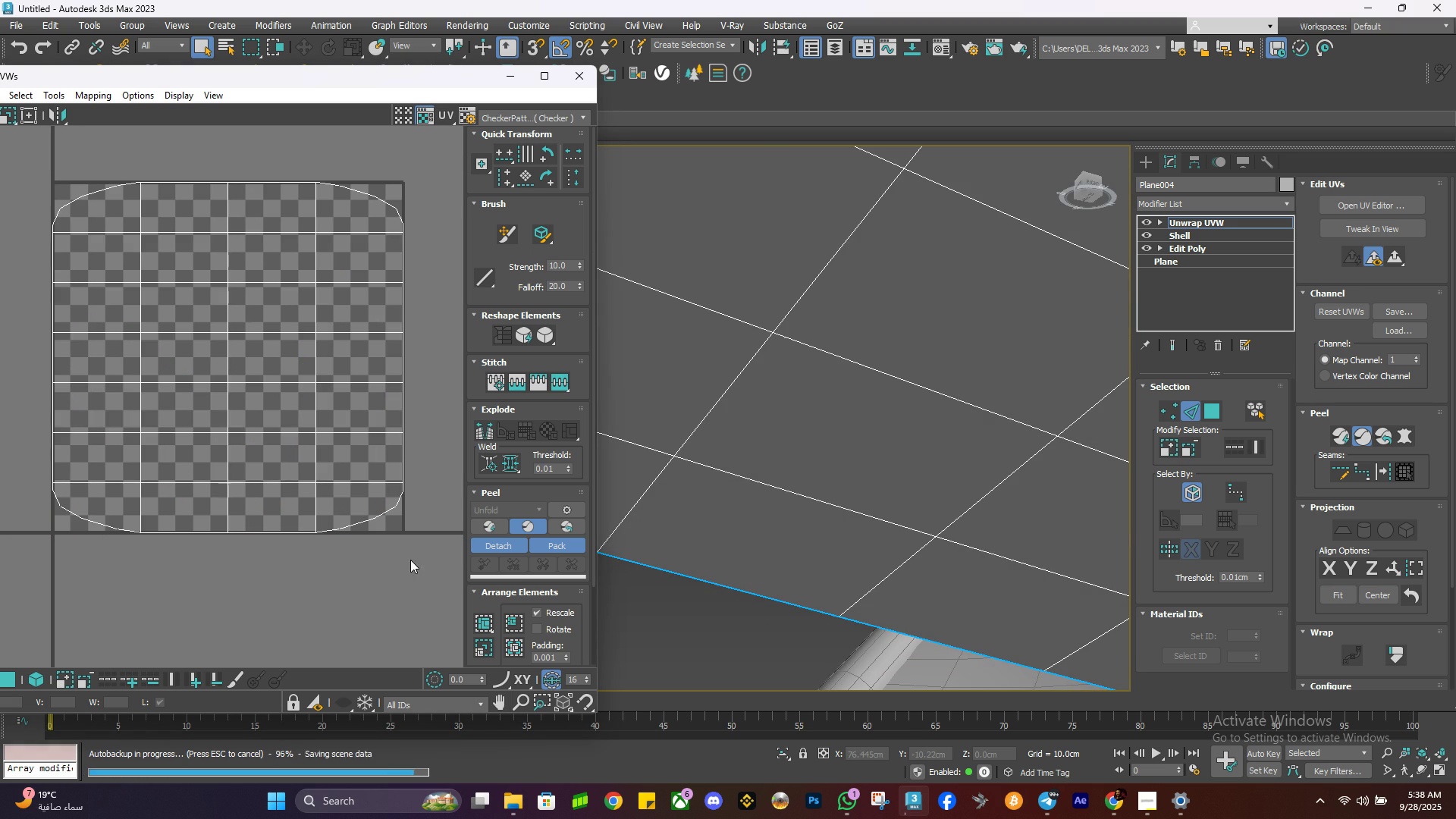 
left_click([410, 560])
 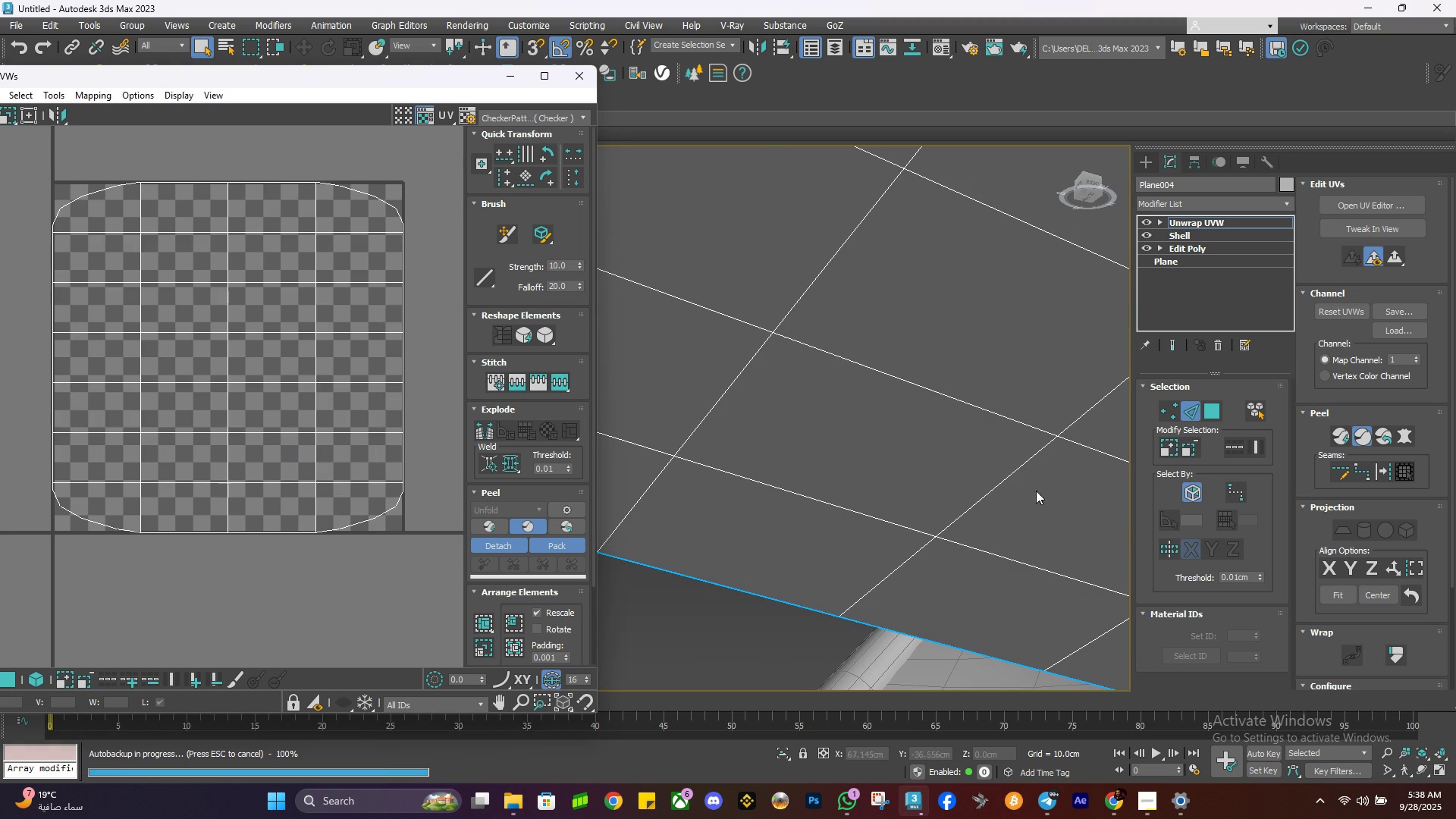 
scroll: coordinate [954, 507], scroll_direction: down, amount: 1.0
 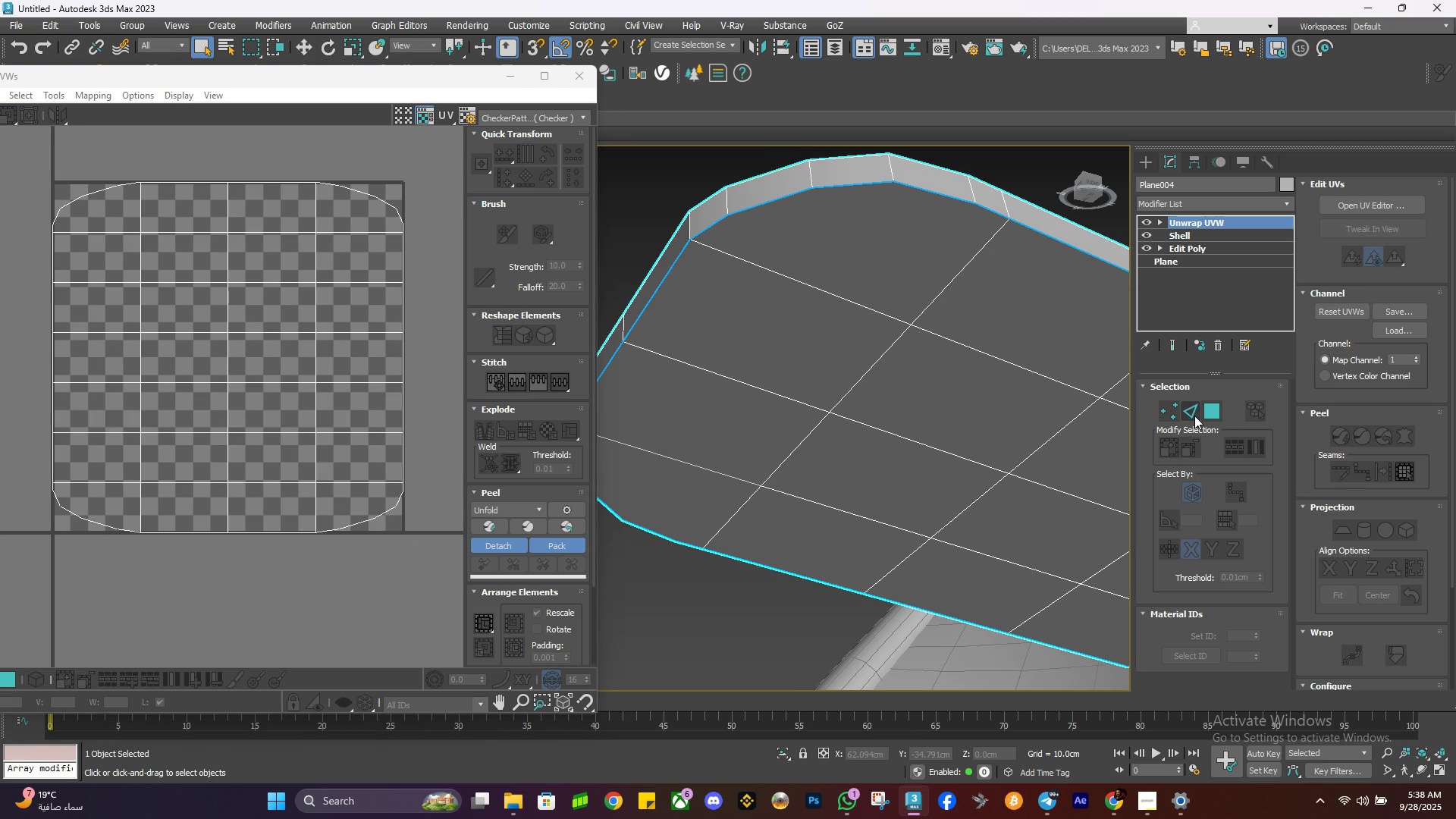 
left_click([1194, 416])
 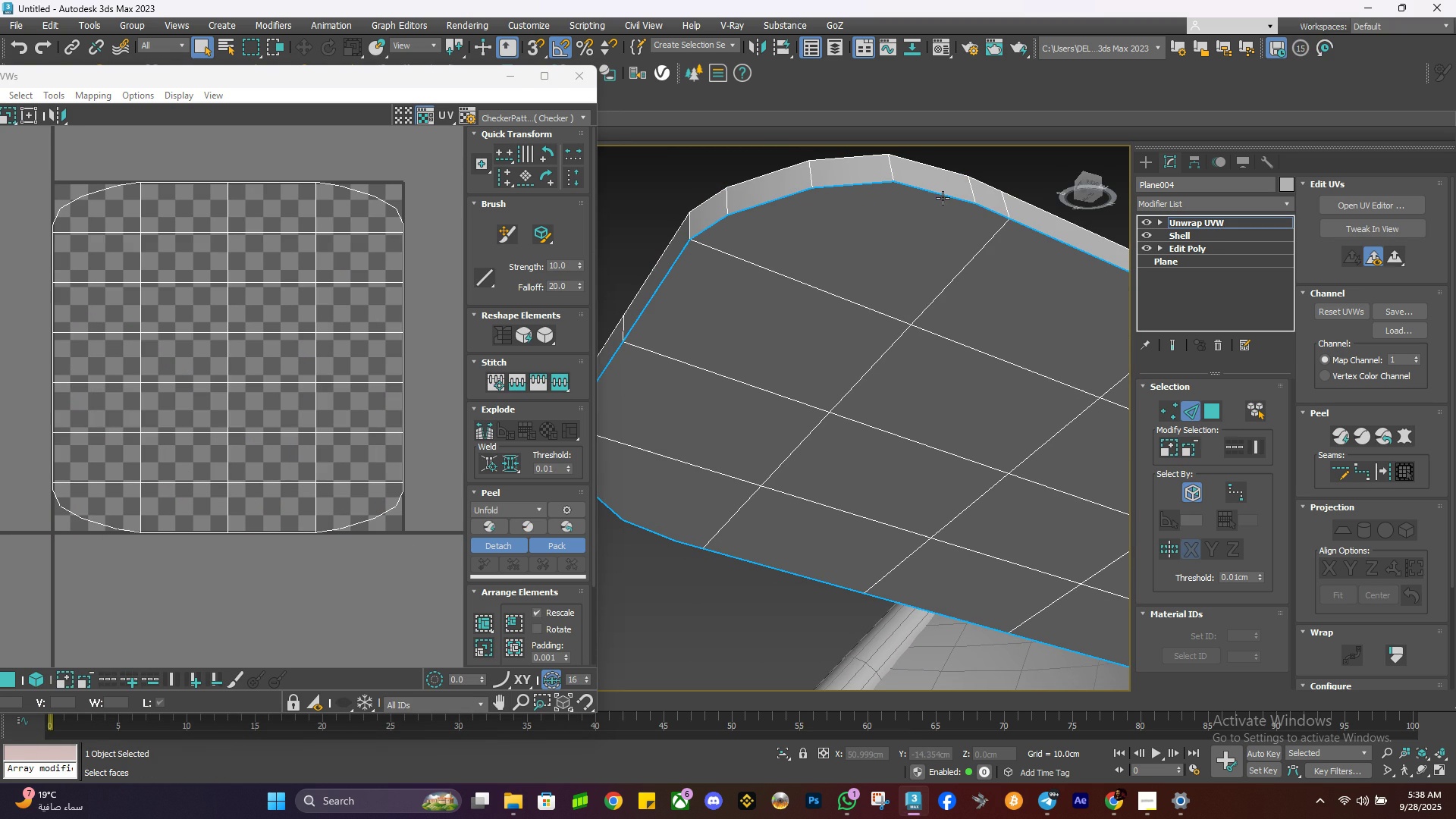 
double_click([943, 198])
 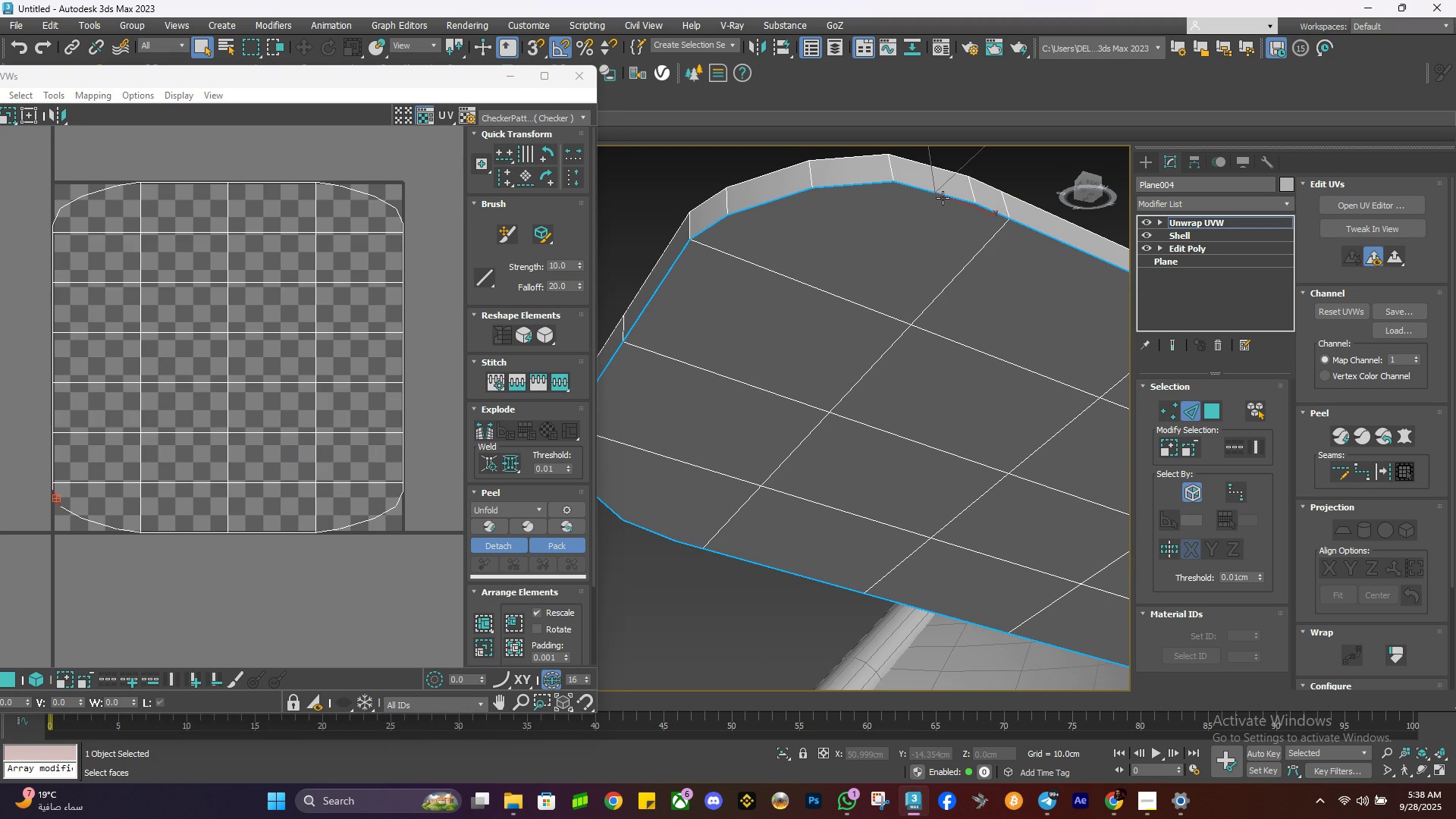 
triple_click([943, 198])
 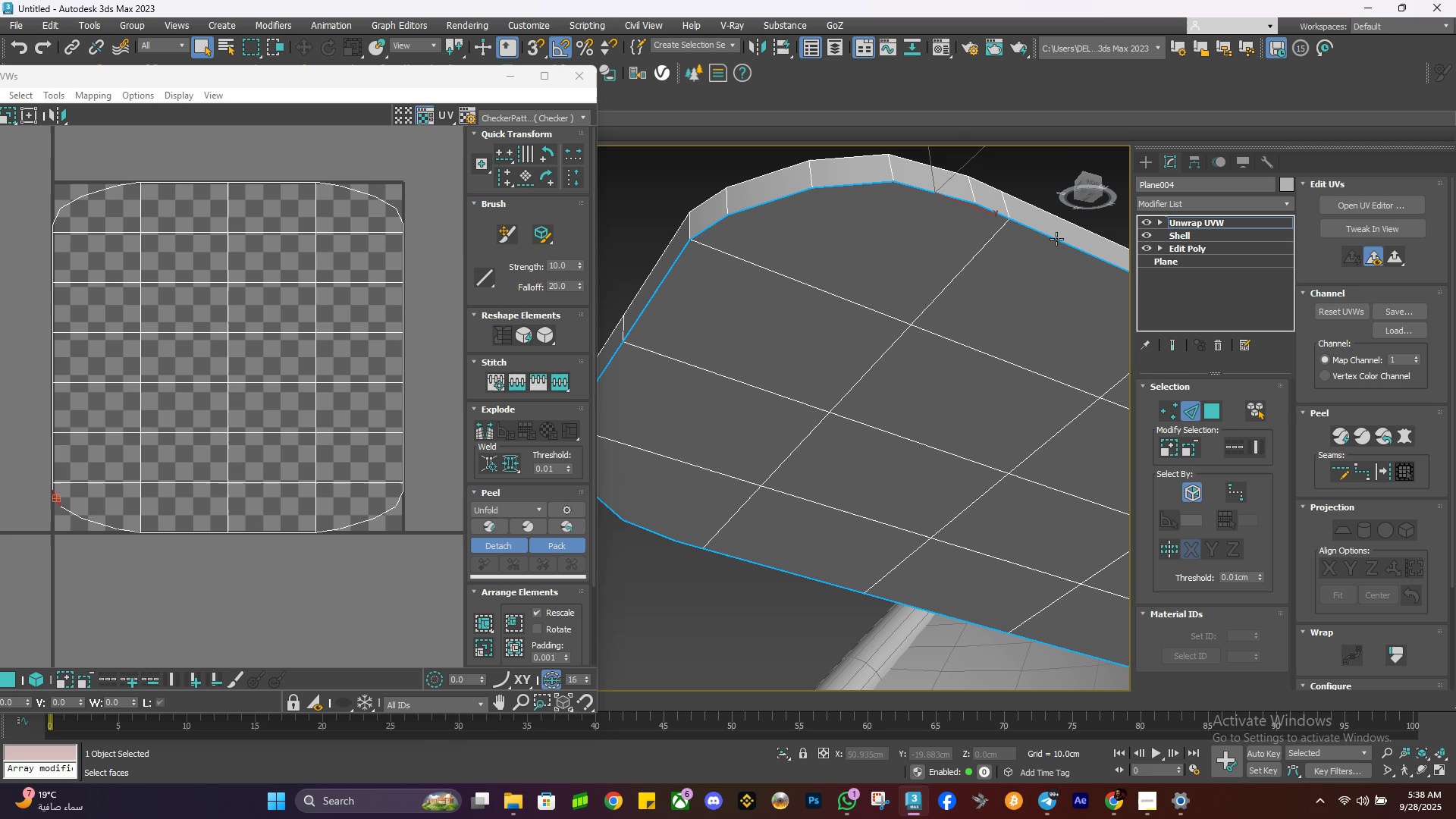 
left_click([1056, 239])